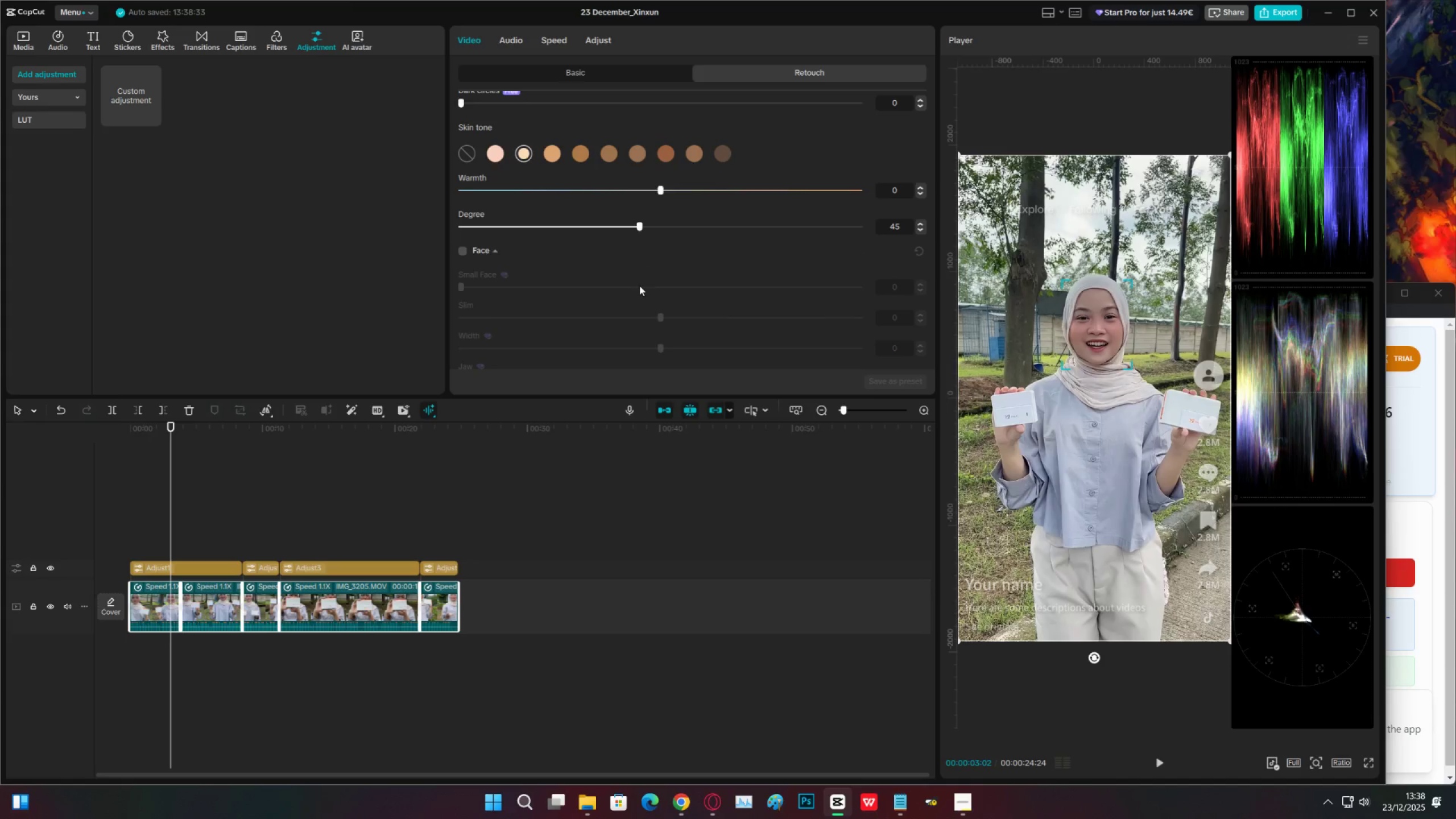 
scroll: coordinate [498, 212], scroll_direction: down, amount: 44.0
 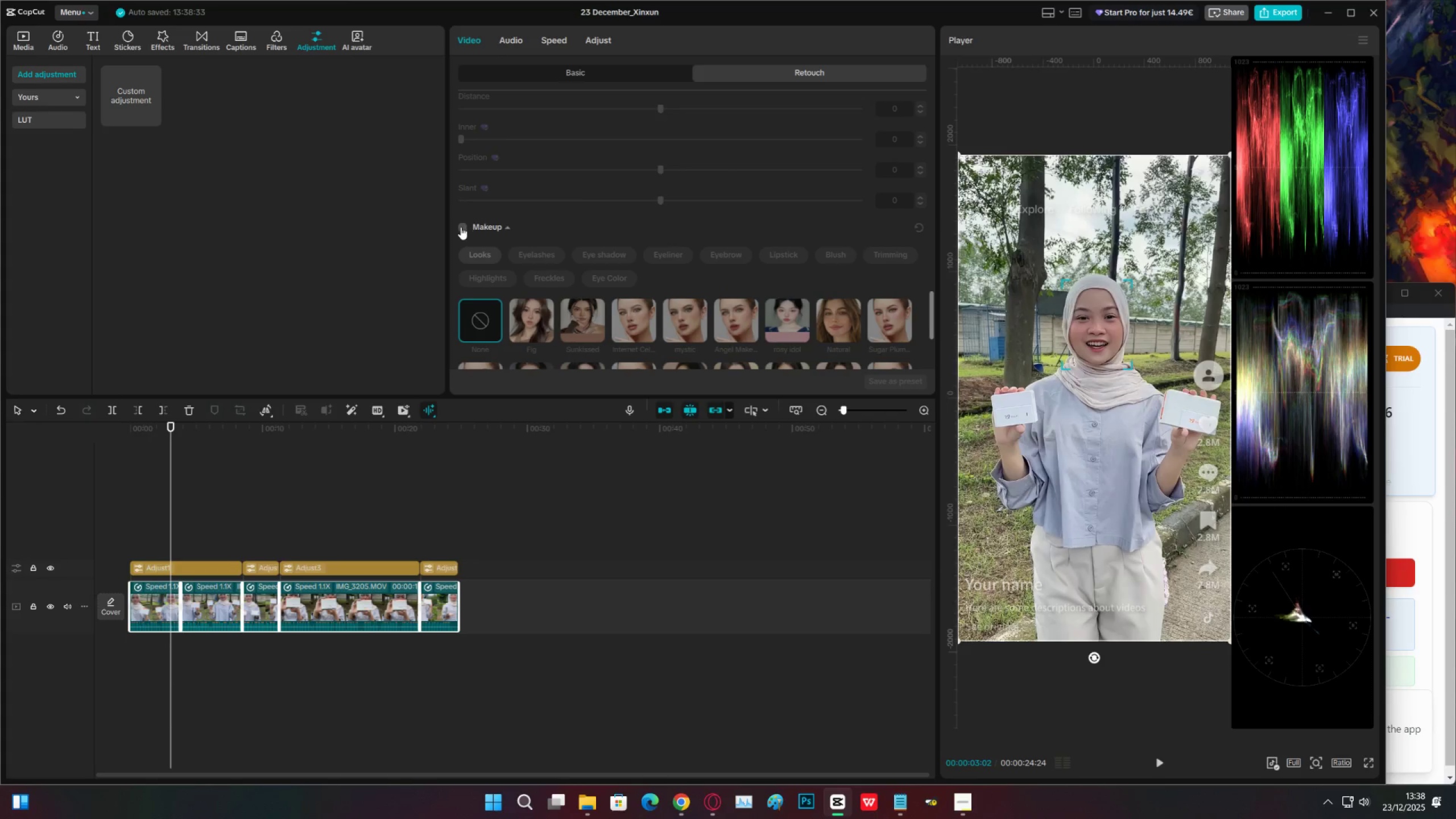 
left_click([461, 227])
 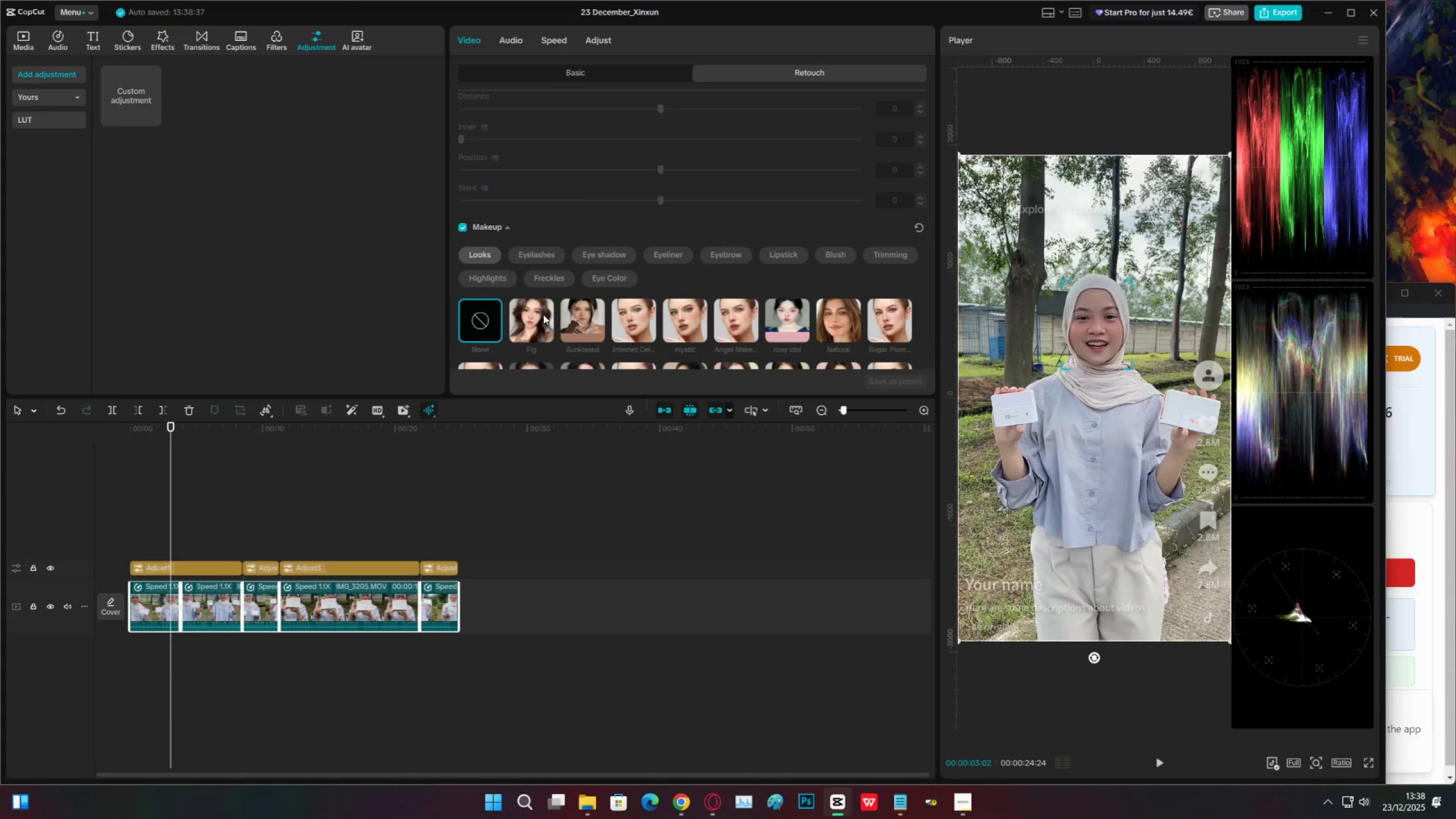 
left_click([531, 322])
 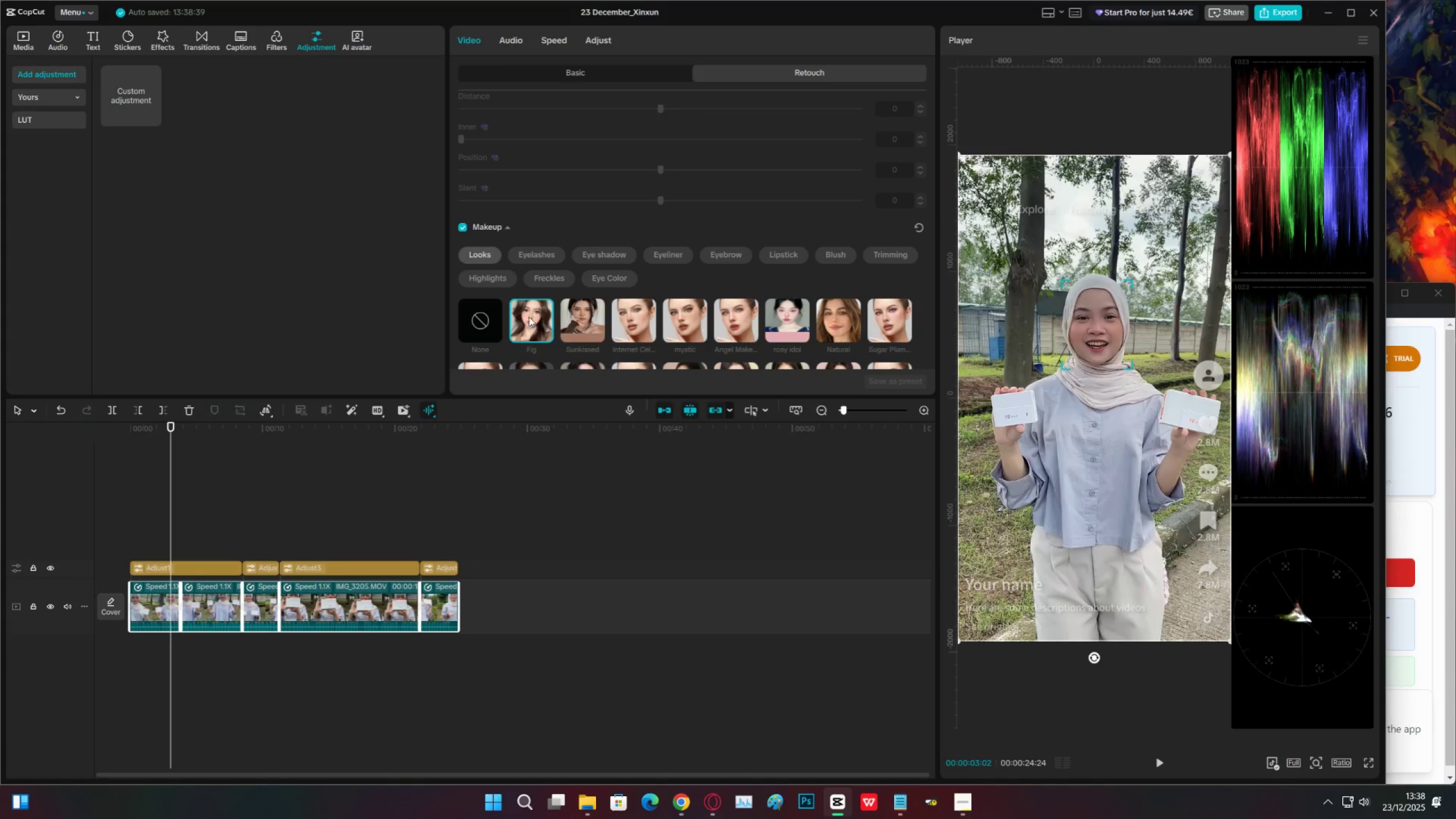 
scroll: coordinate [609, 257], scroll_direction: down, amount: 12.0
 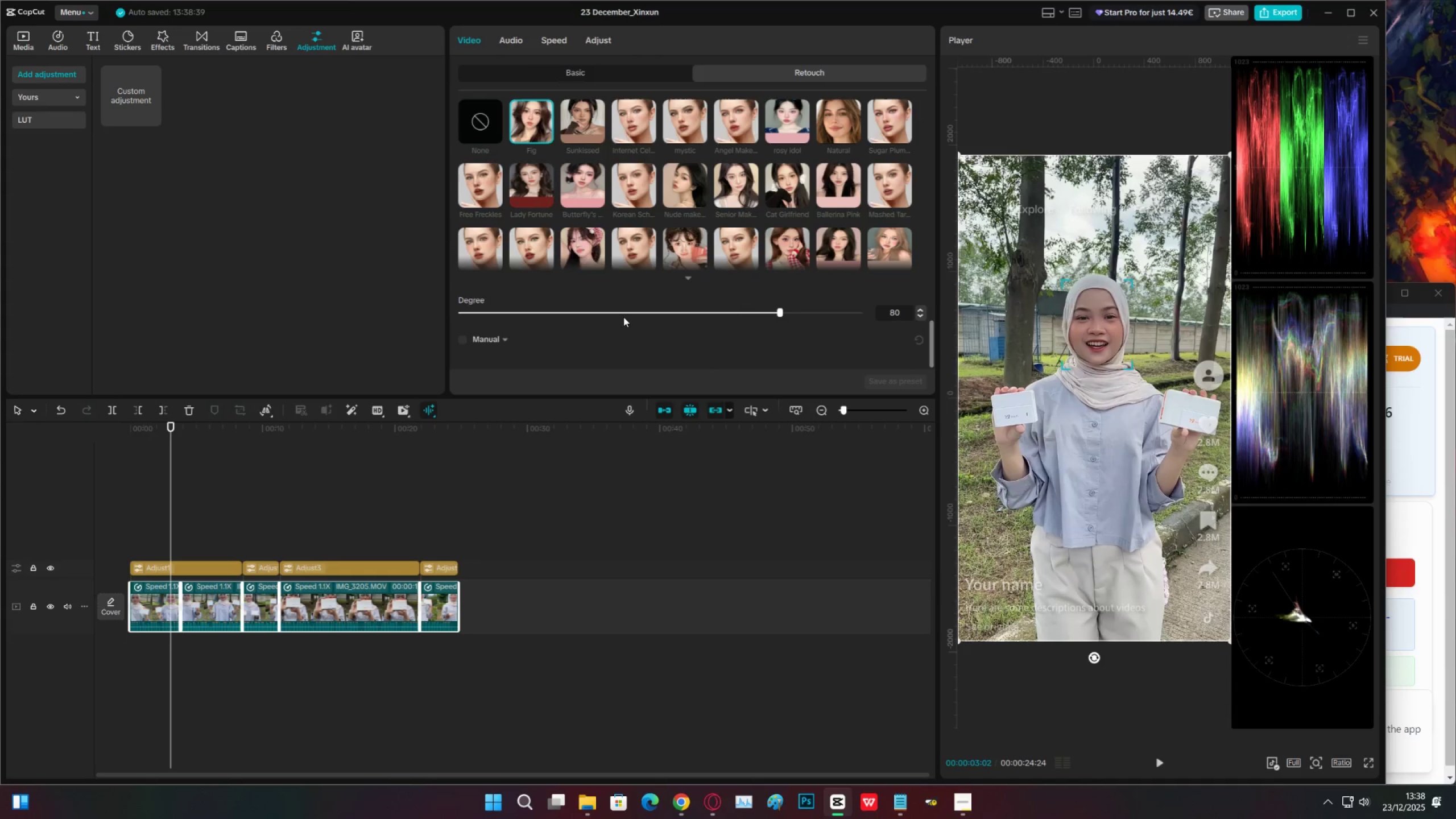 
left_click([625, 313])
 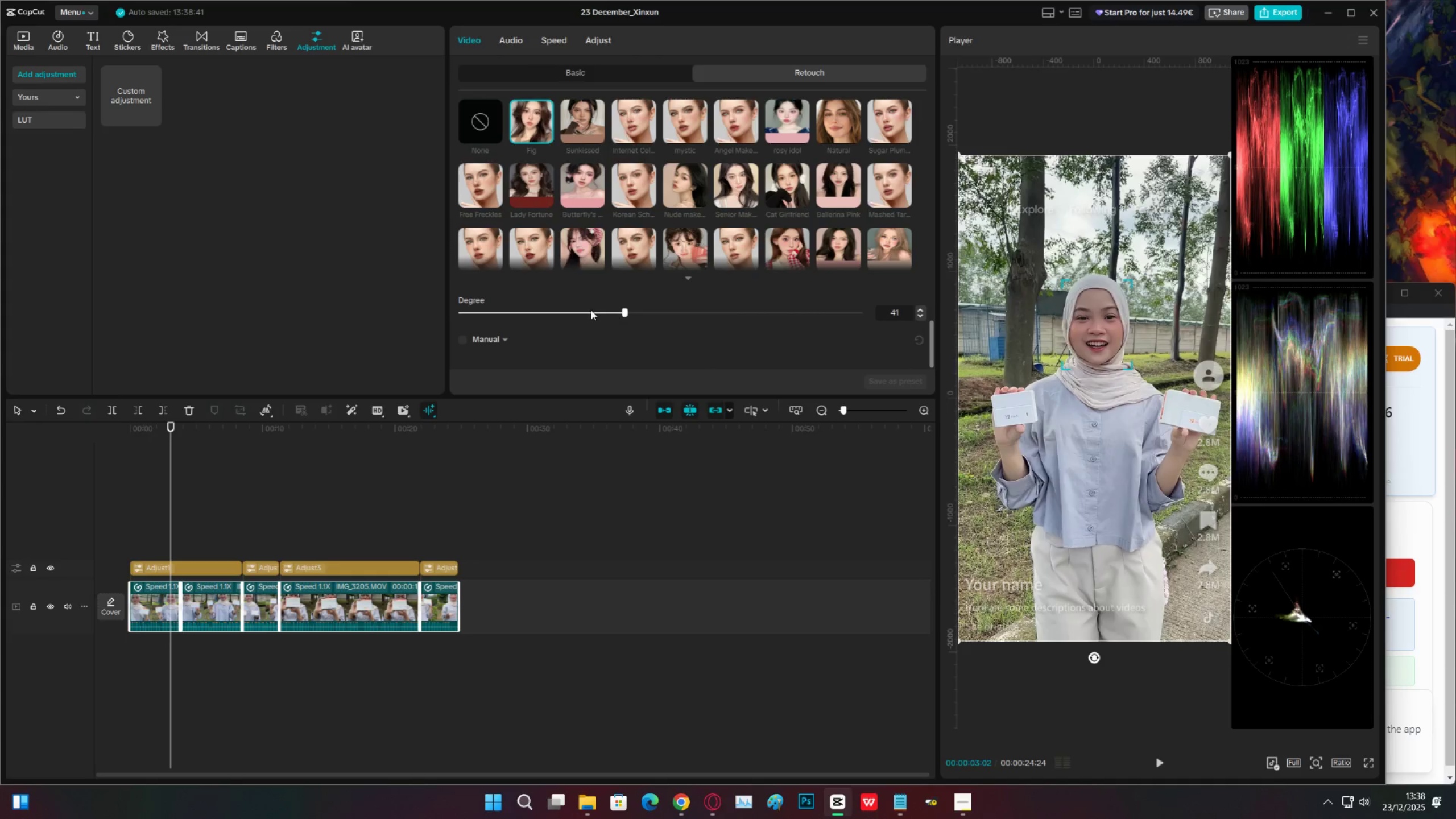 
left_click_drag(start_coordinate=[585, 310], to_coordinate=[752, 315])
 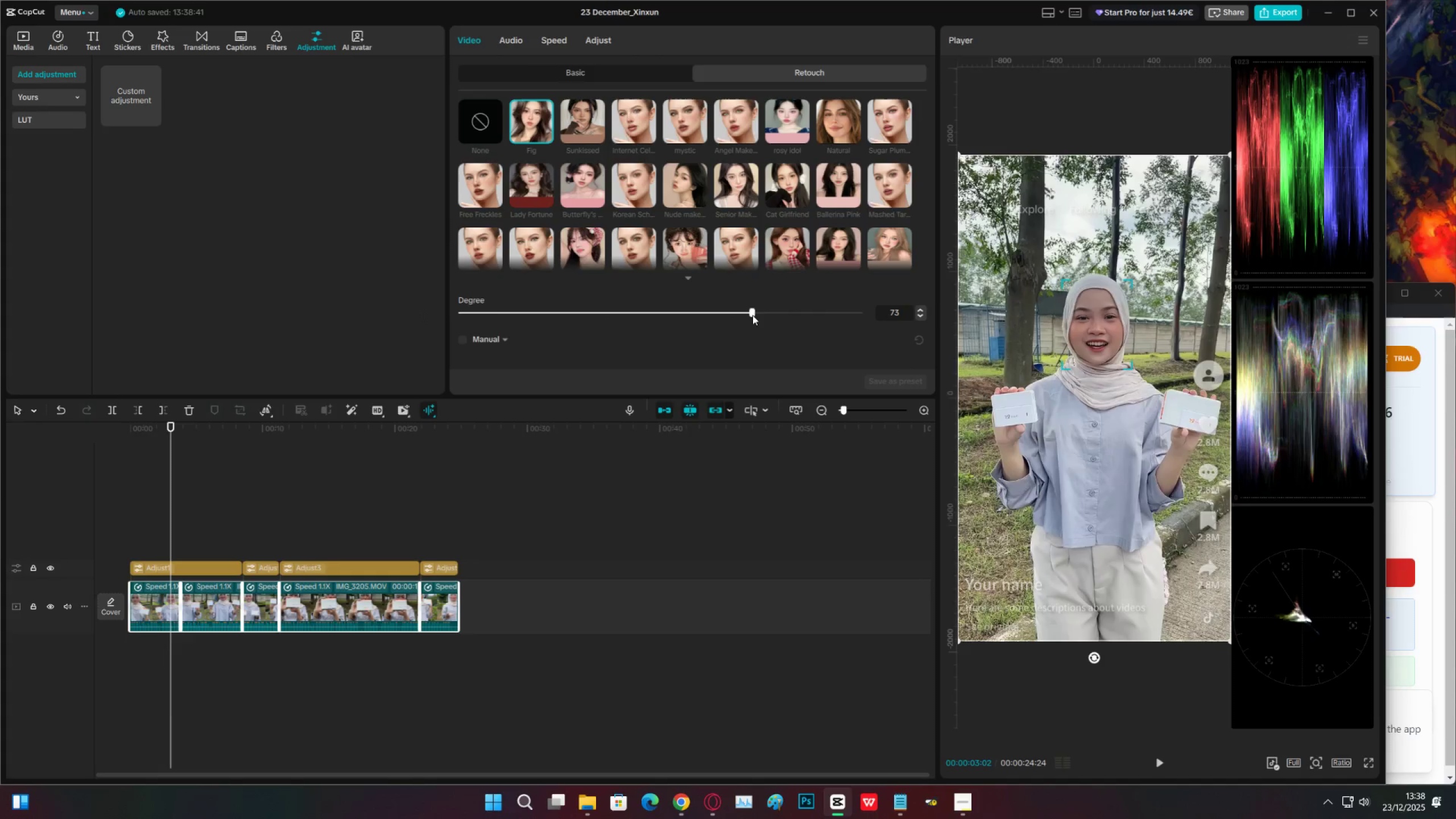 
key(Space)
 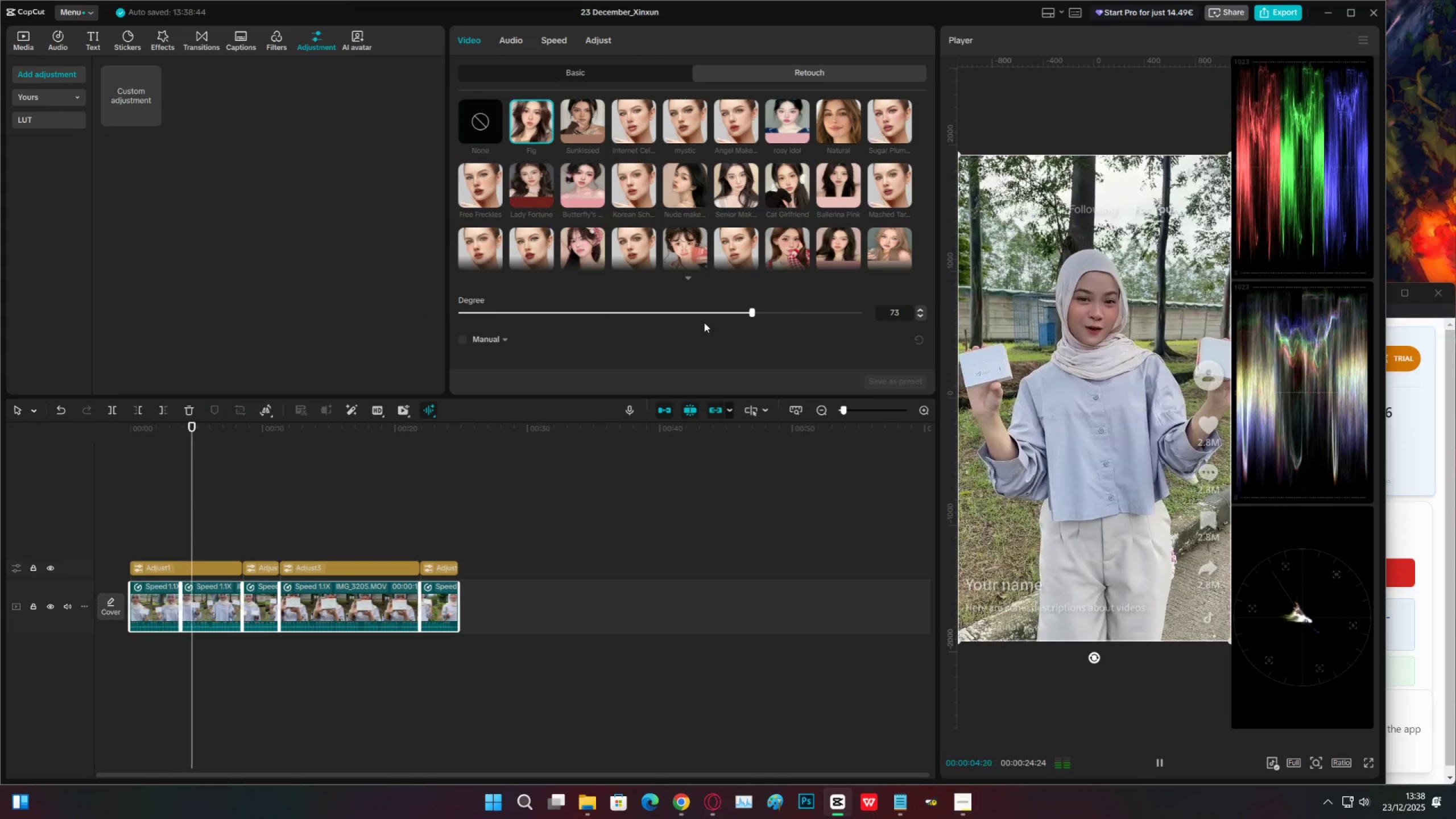 
key(Space)
 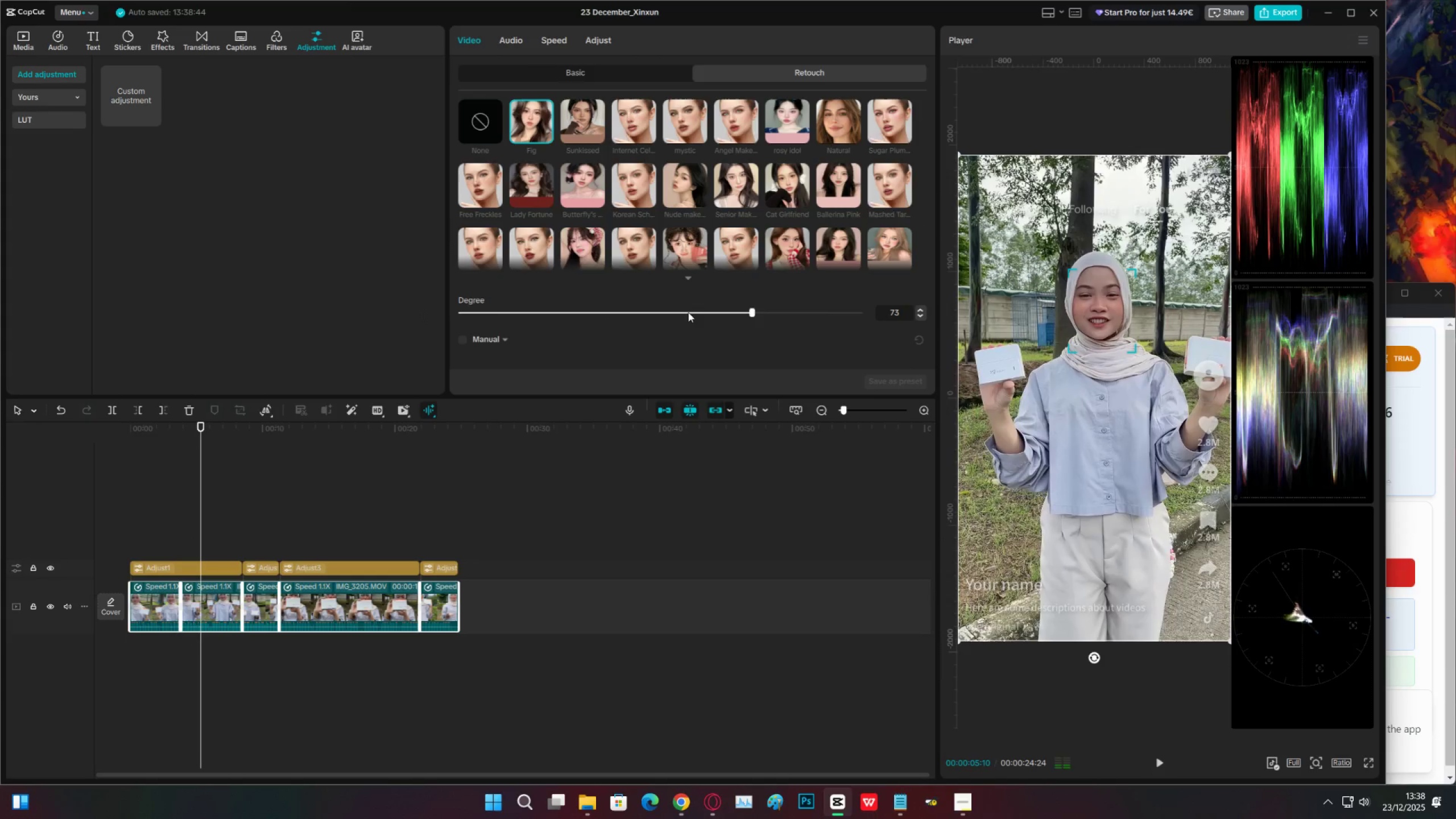 
left_click([687, 309])
 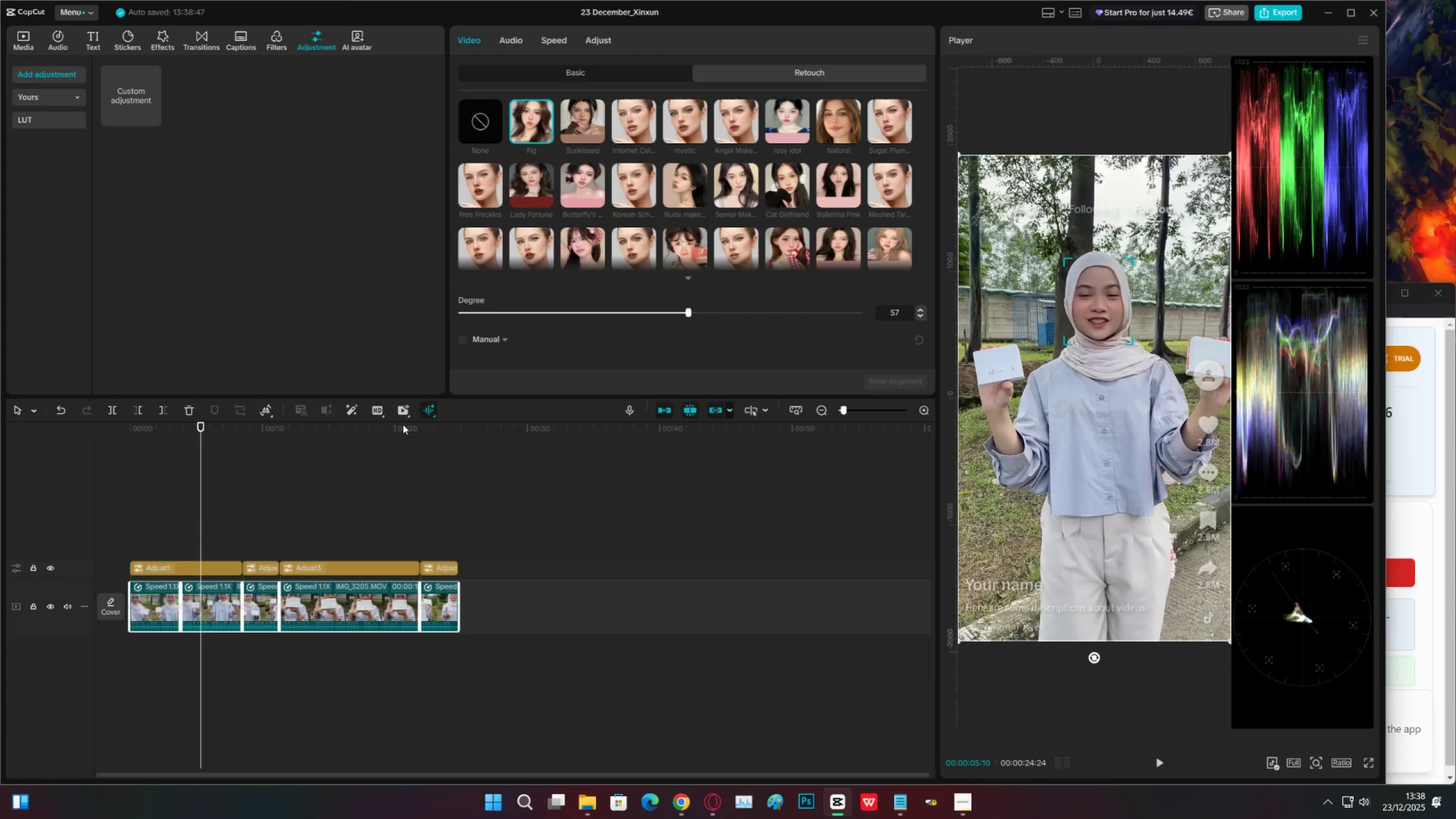 
scroll: coordinate [536, 238], scroll_direction: up, amount: 36.0
 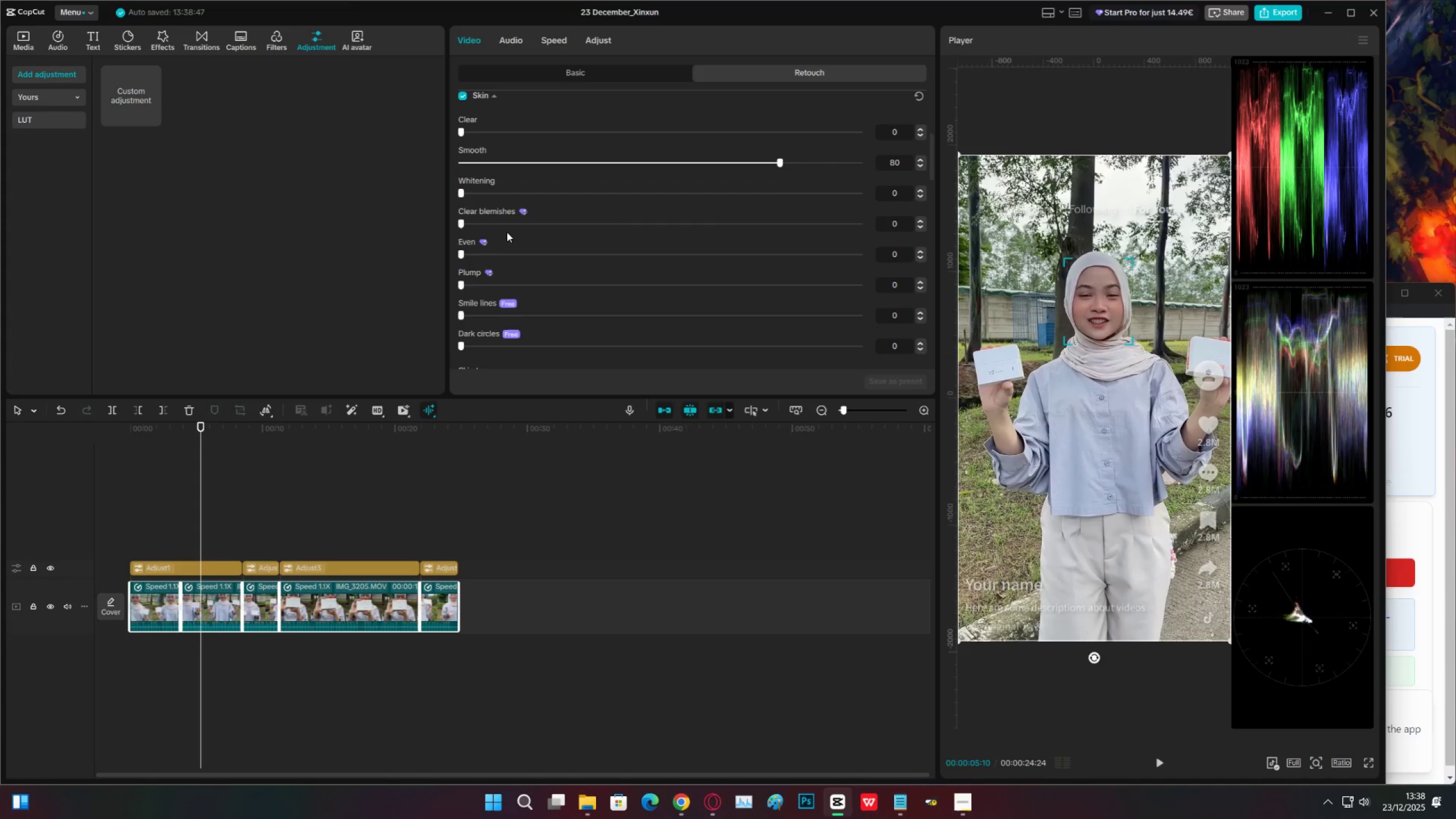 
left_click_drag(start_coordinate=[510, 225], to_coordinate=[485, 231])
 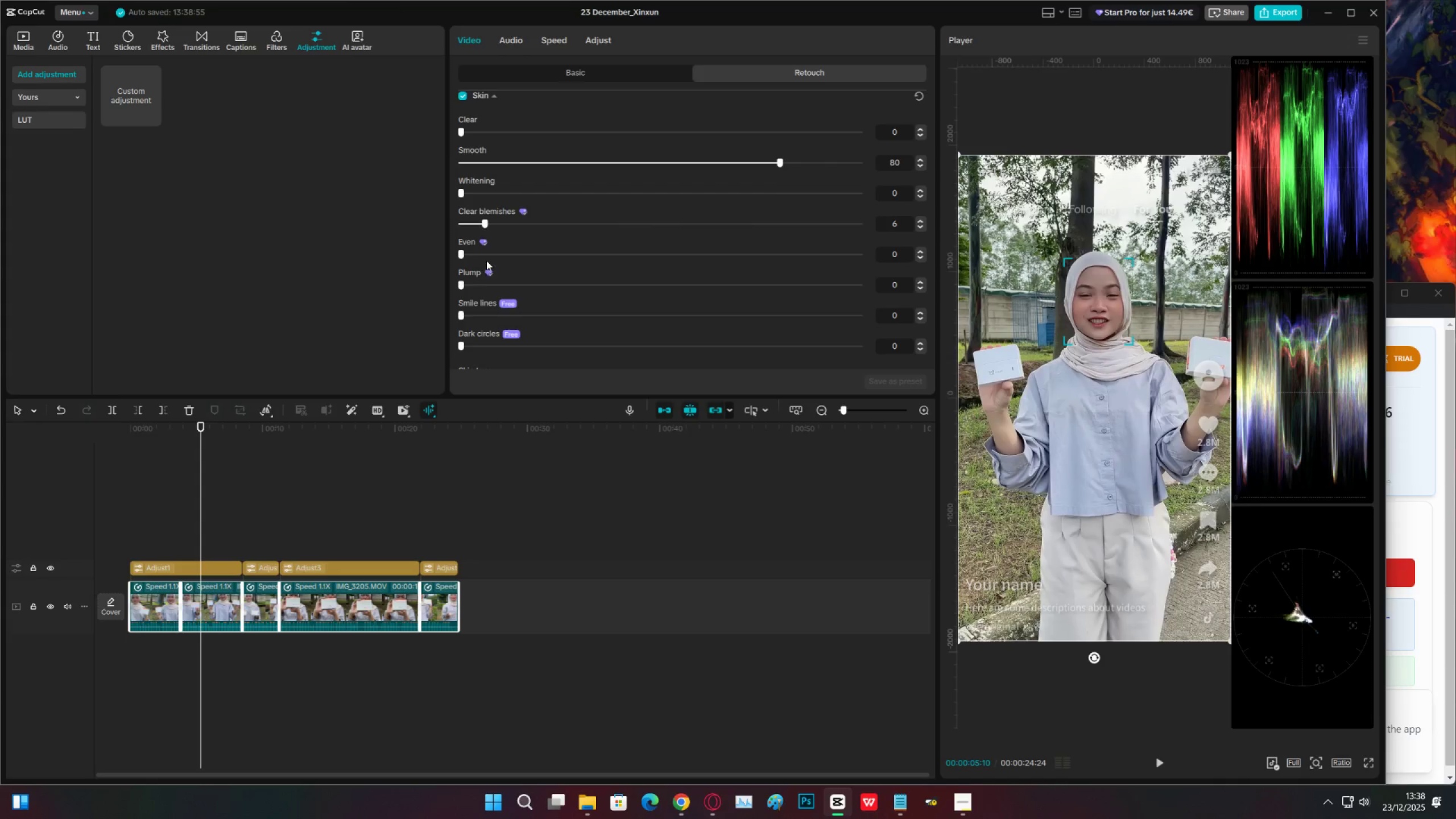 
left_click_drag(start_coordinate=[489, 258], to_coordinate=[465, 254])
 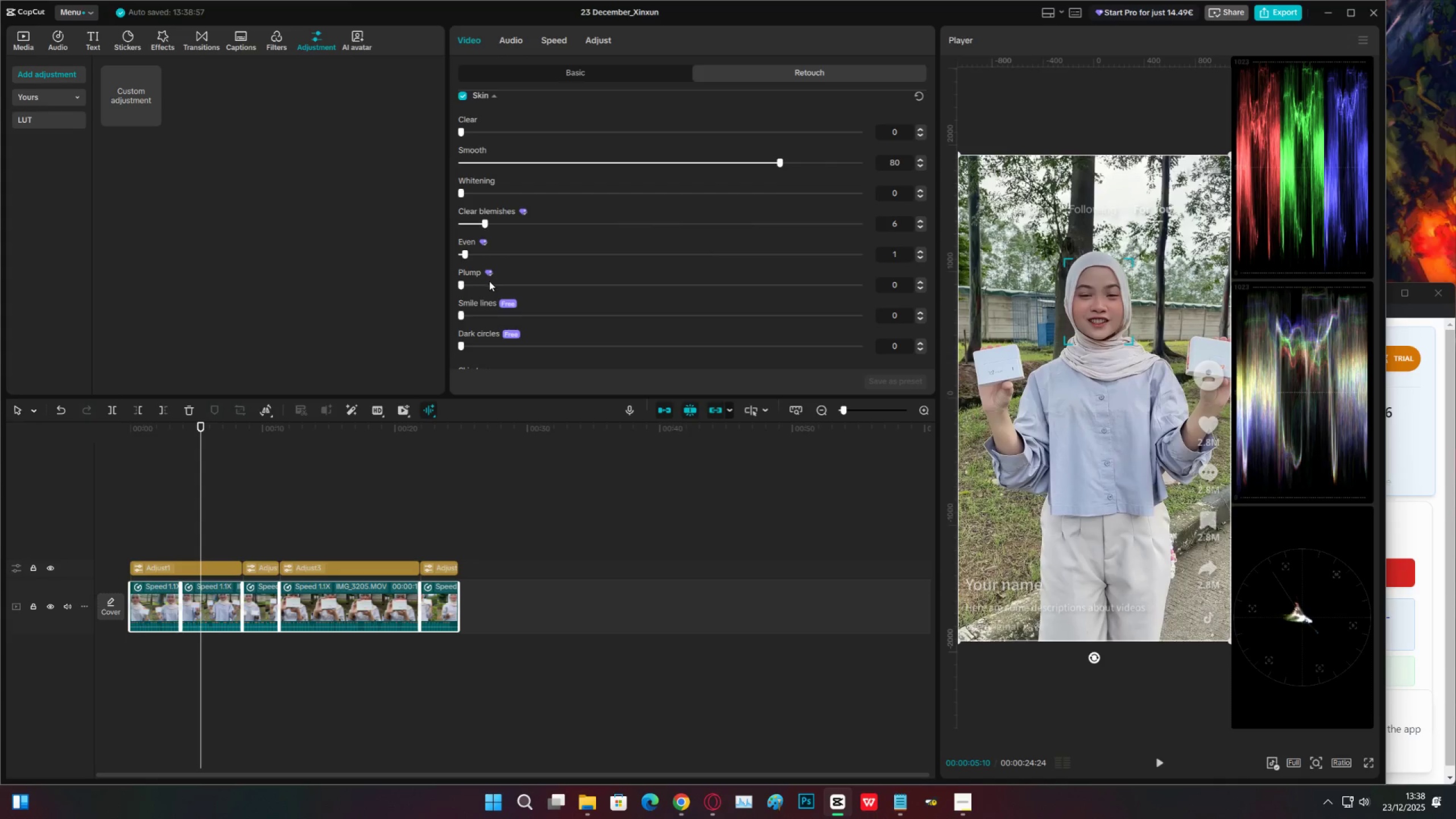 
left_click_drag(start_coordinate=[491, 282], to_coordinate=[426, 277])
 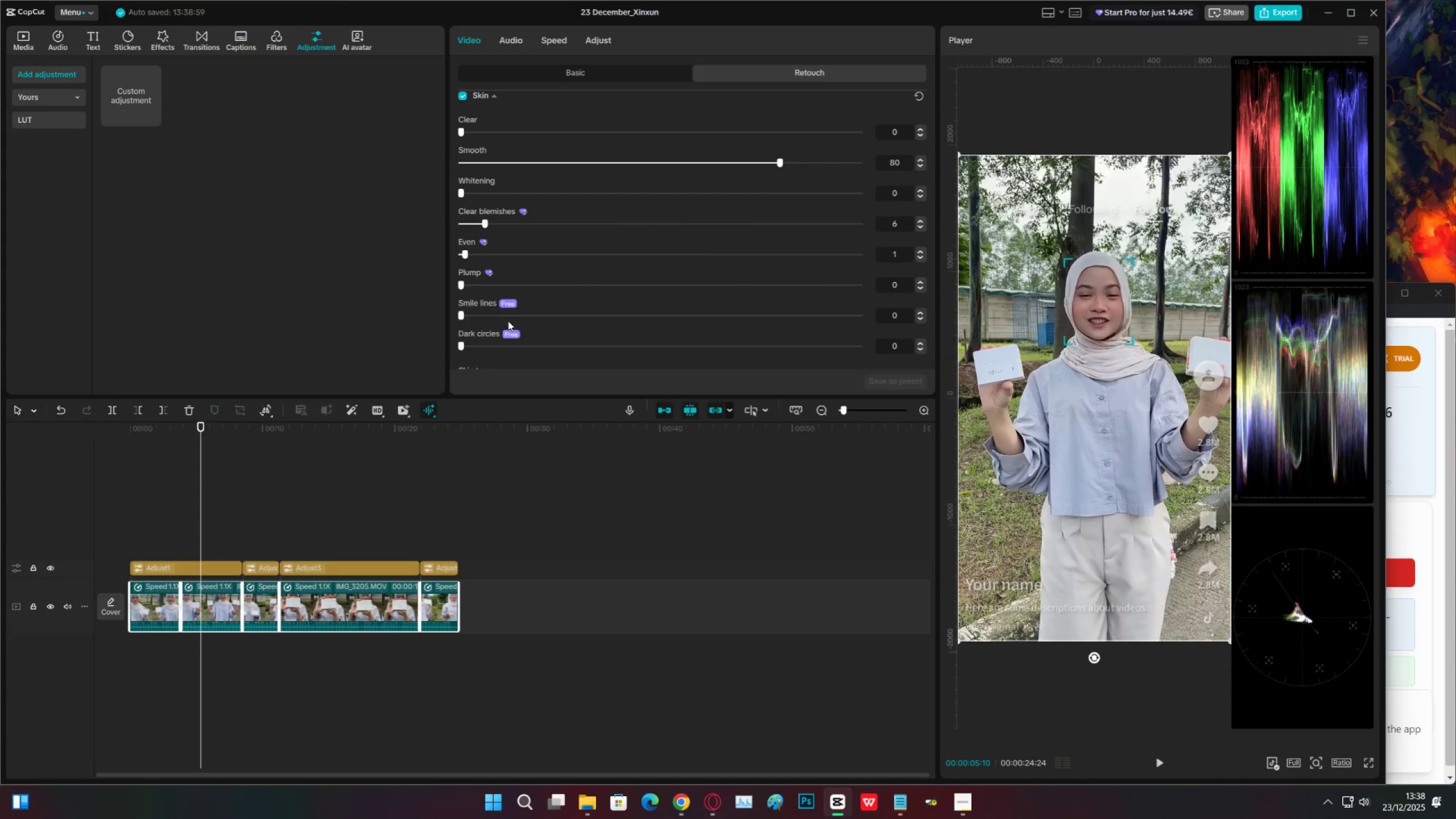 
left_click_drag(start_coordinate=[506, 318], to_coordinate=[518, 309])
 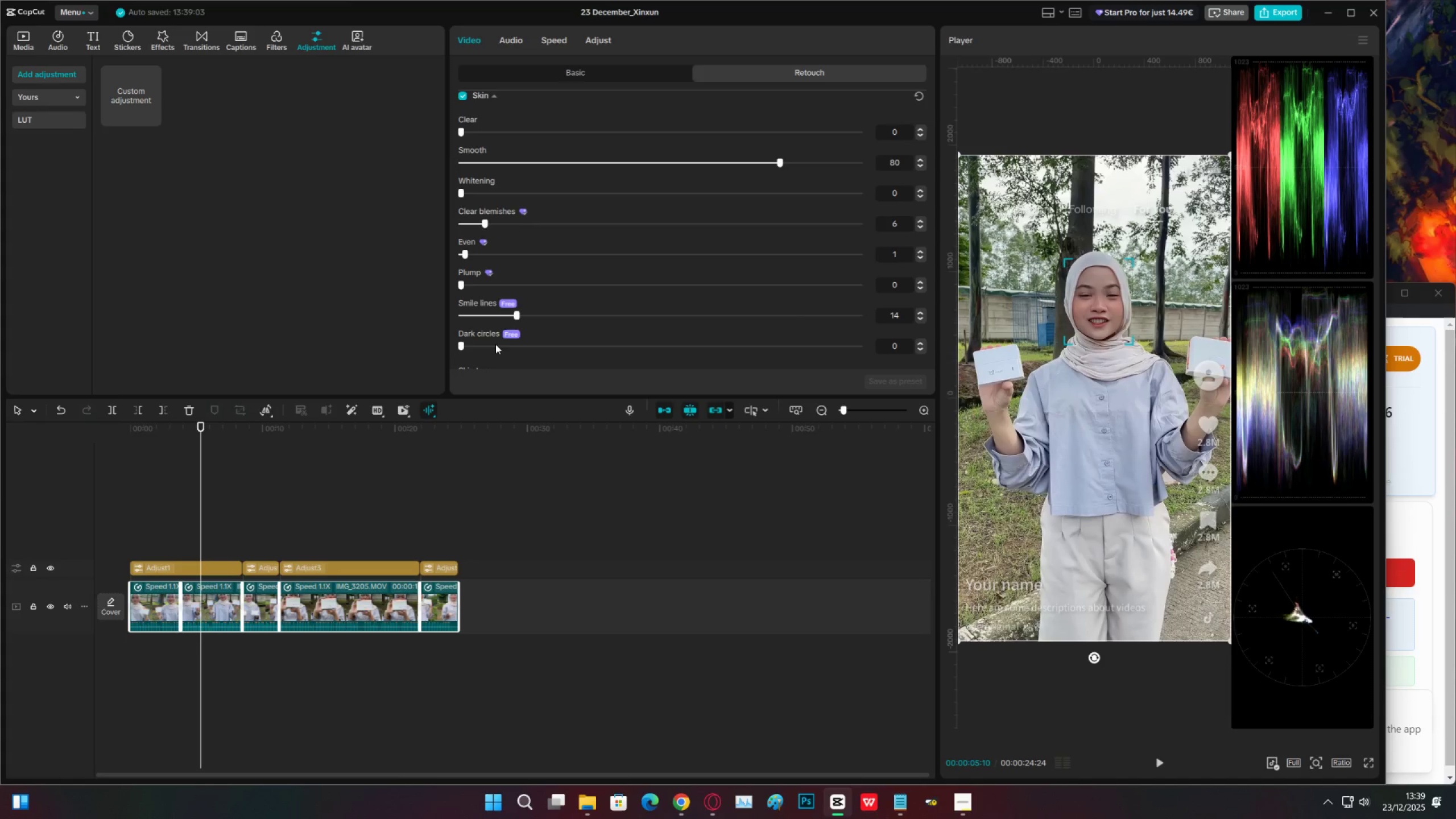 
left_click_drag(start_coordinate=[495, 346], to_coordinate=[741, 349])
 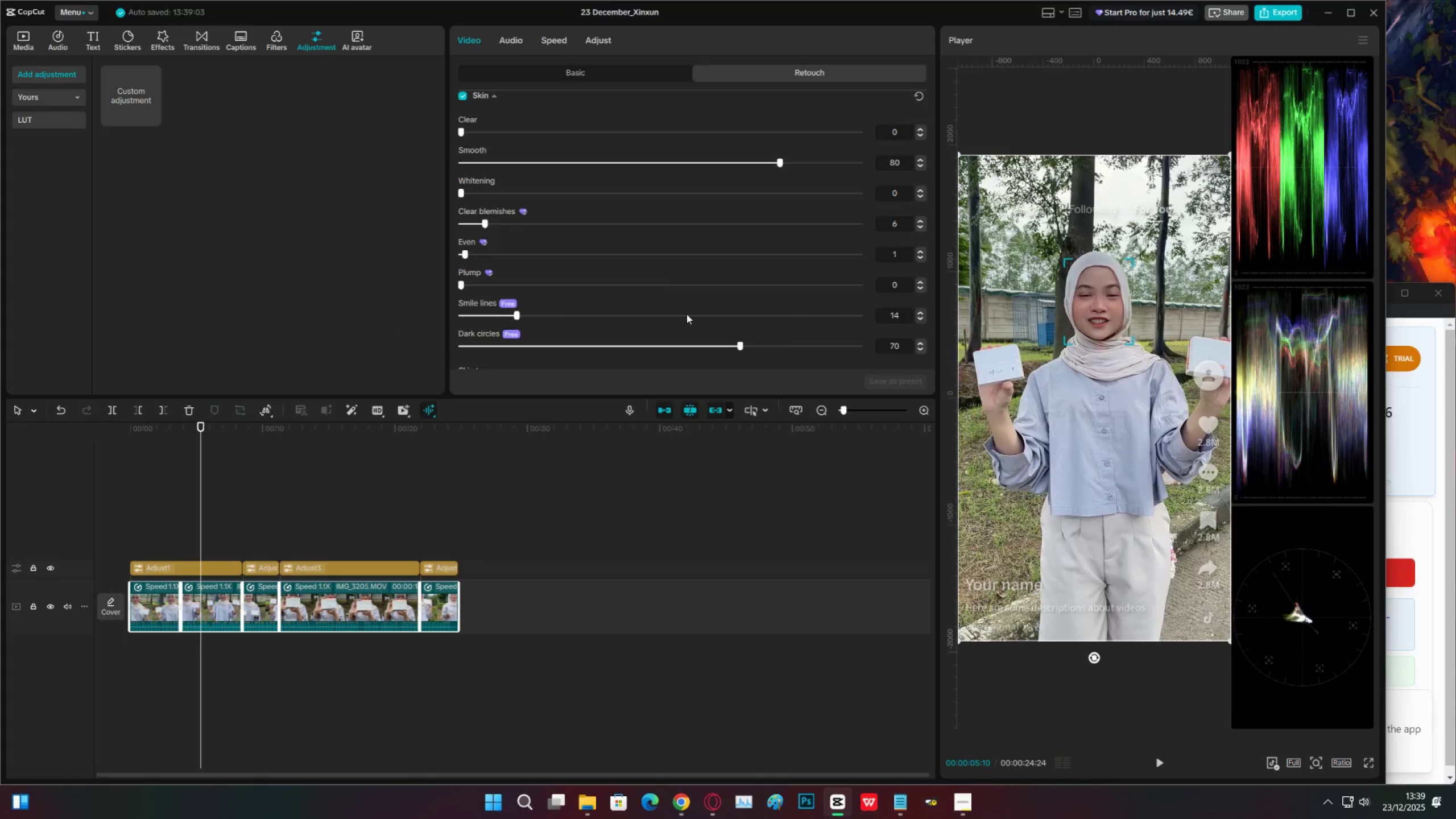 
scroll: coordinate [655, 276], scroll_direction: up, amount: 8.0